 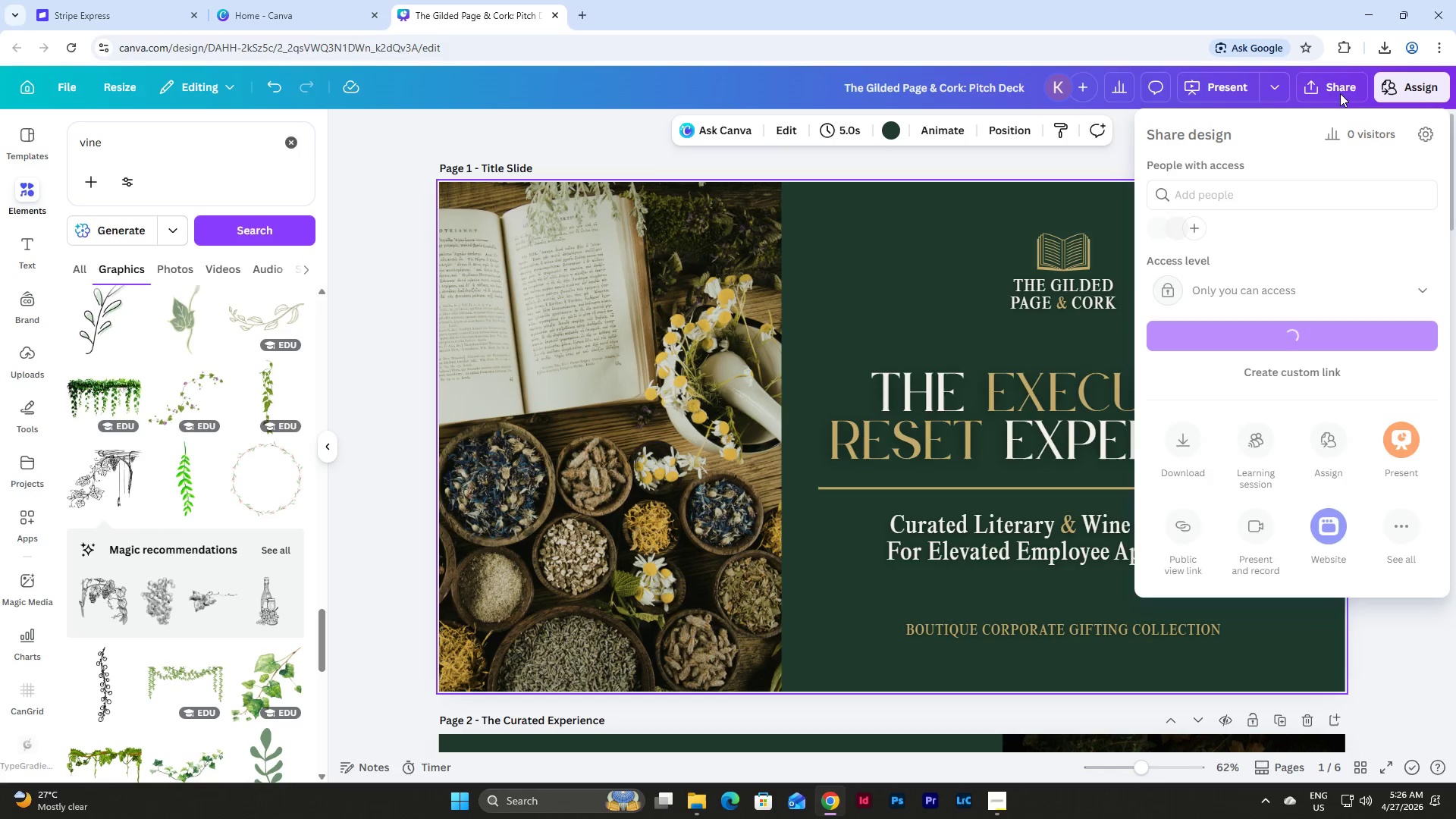 
left_click([1181, 452])
 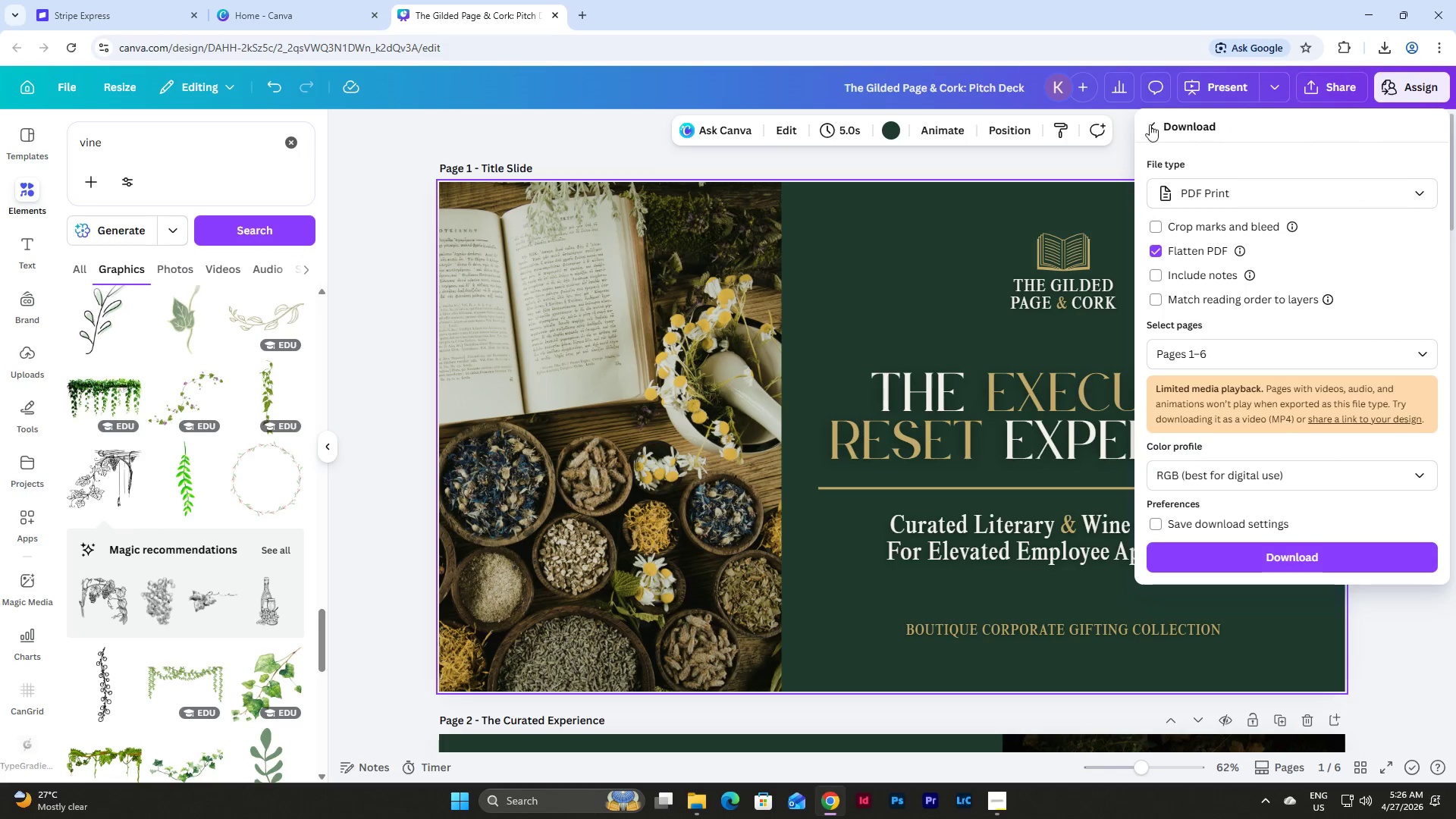 
double_click([1345, 91])
 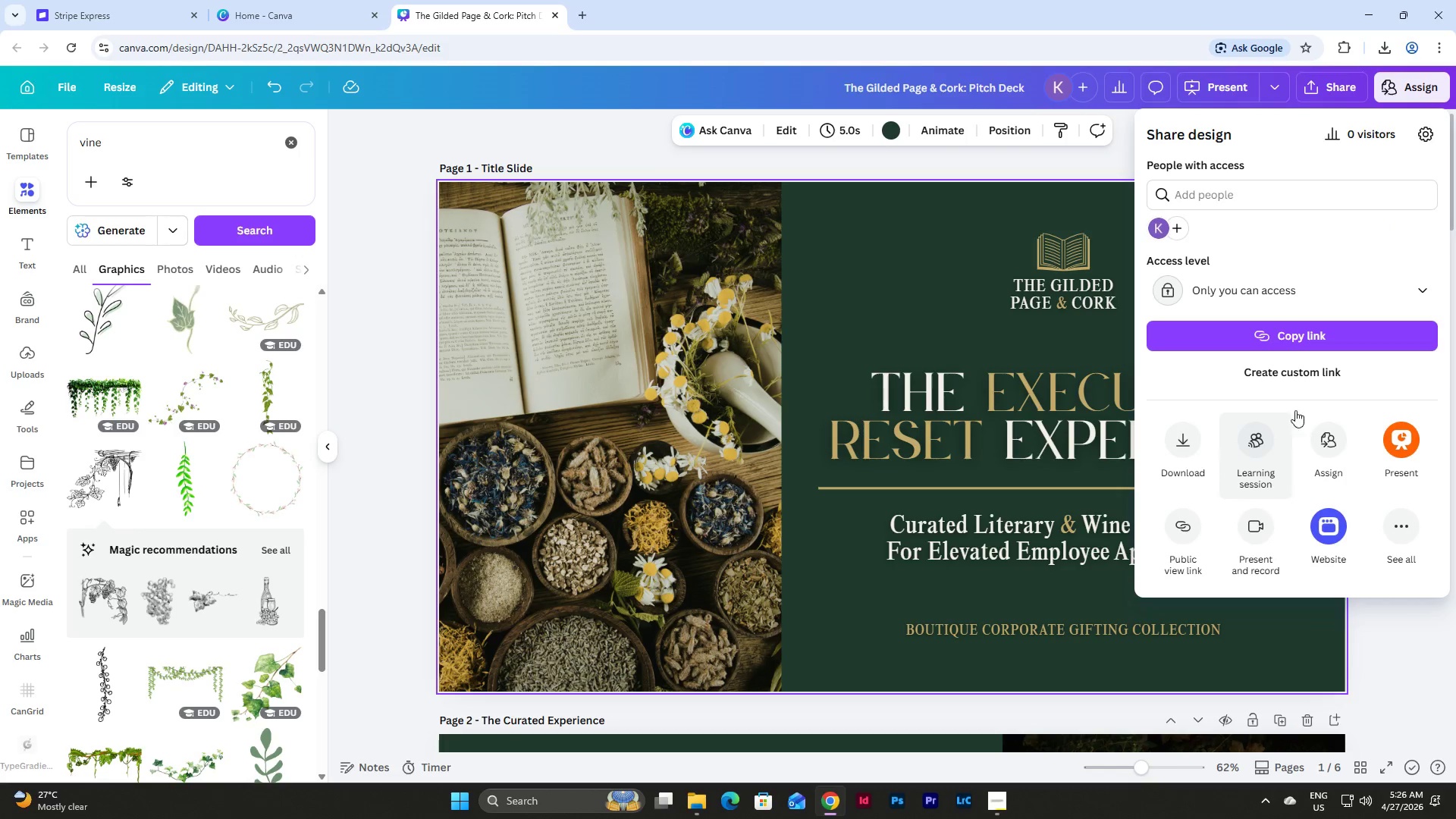 
left_click([1367, 281])
 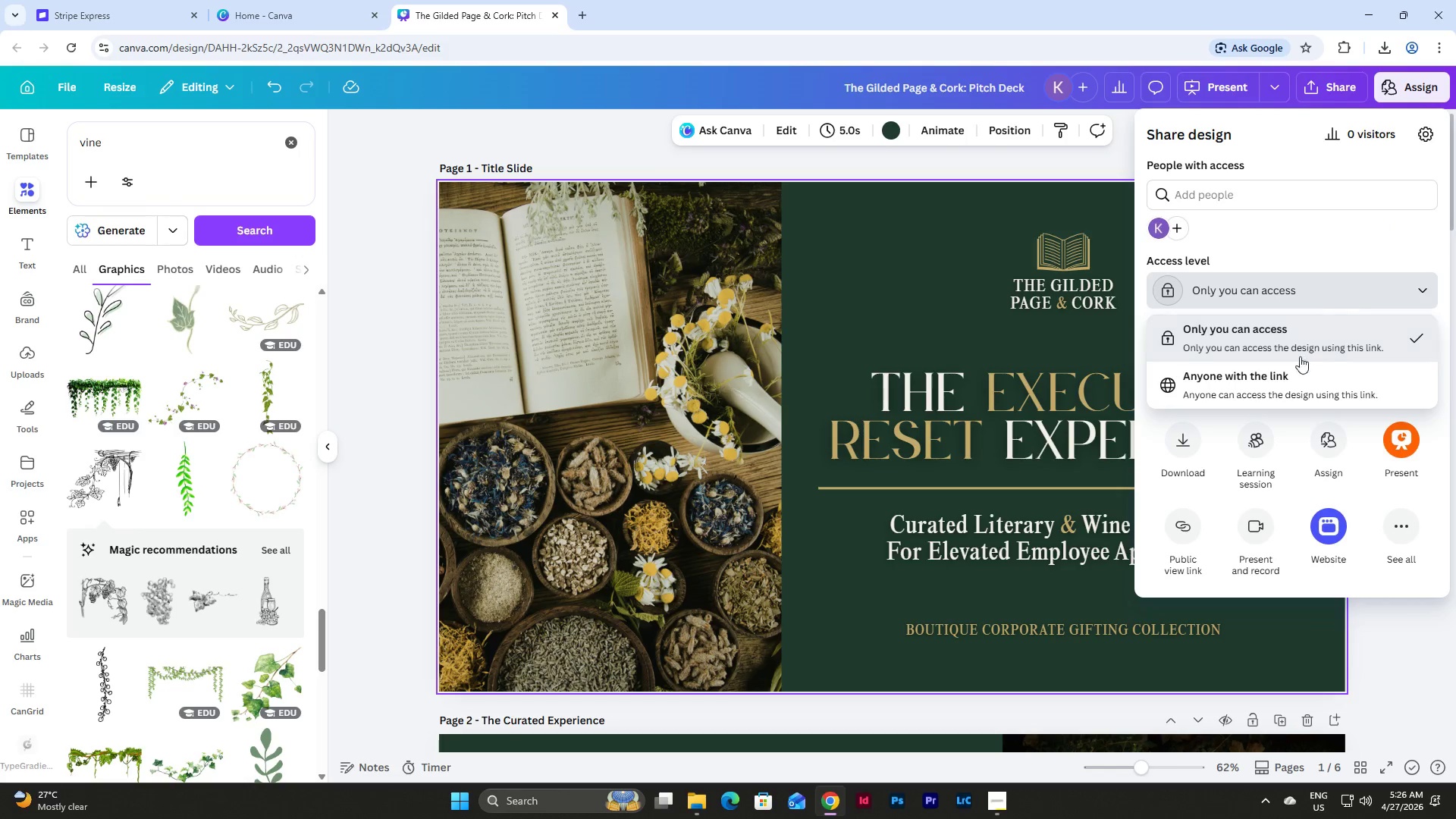 
left_click([1276, 381])
 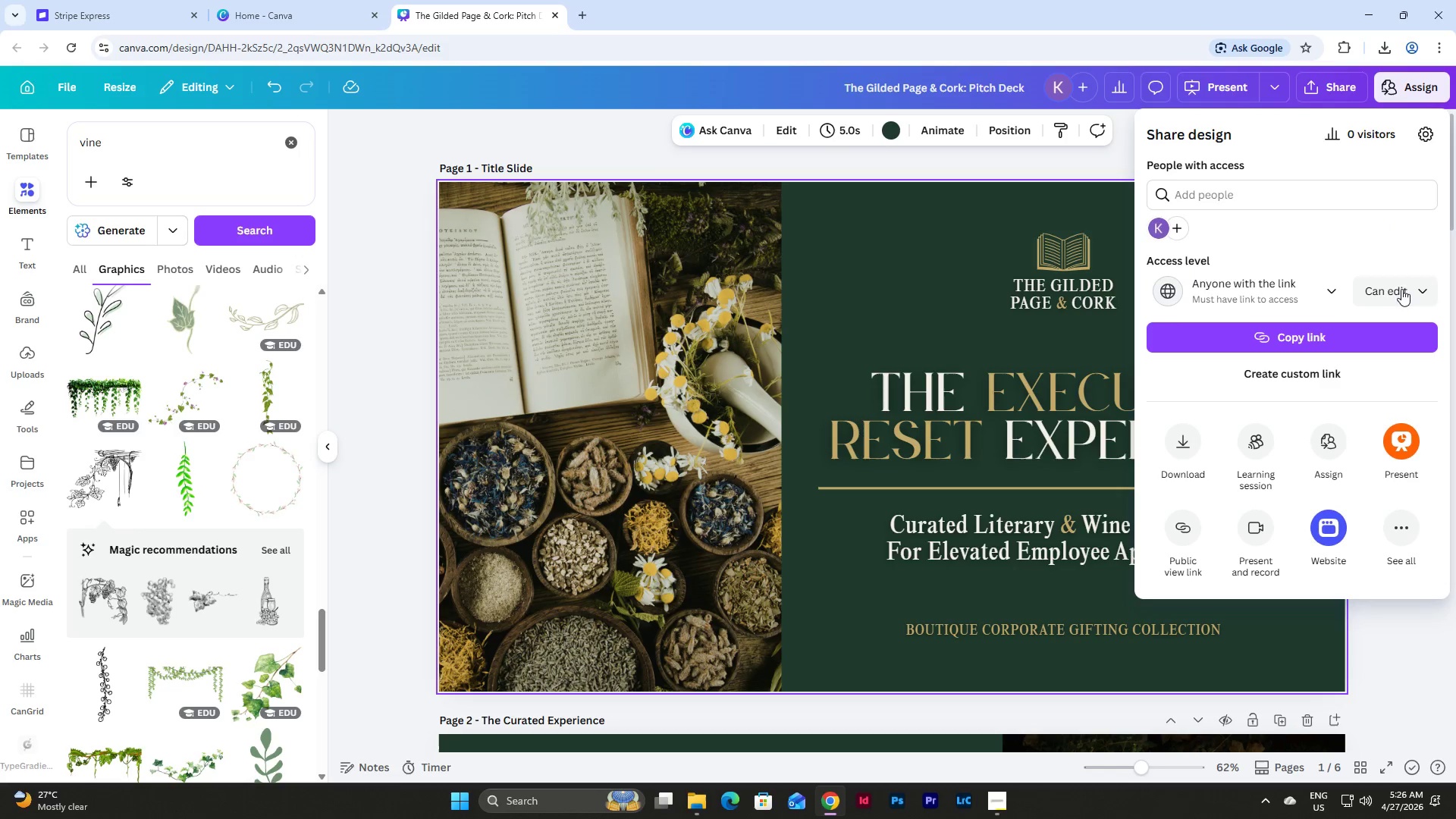 
left_click([1402, 289])
 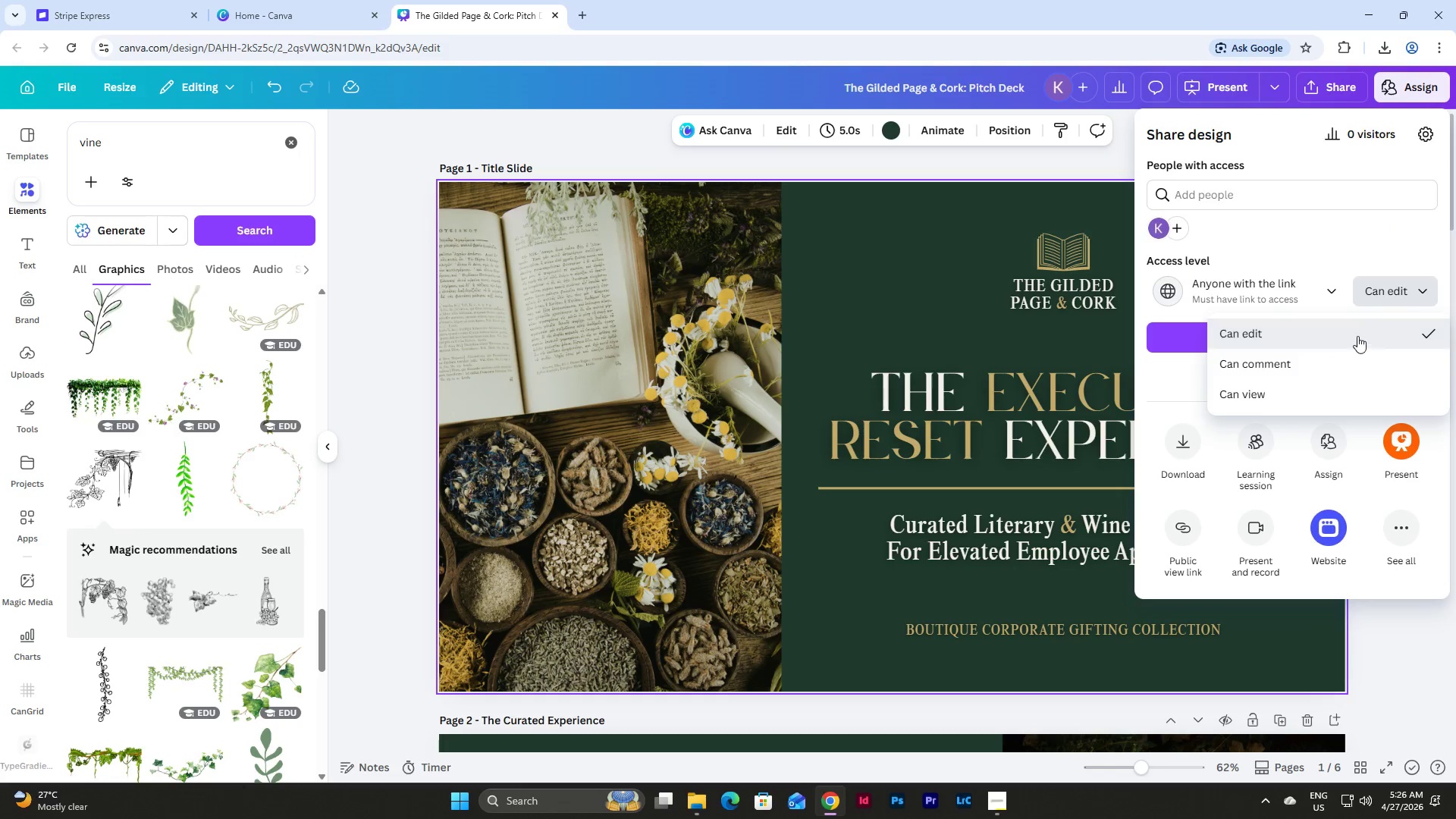 
left_click([1351, 341])
 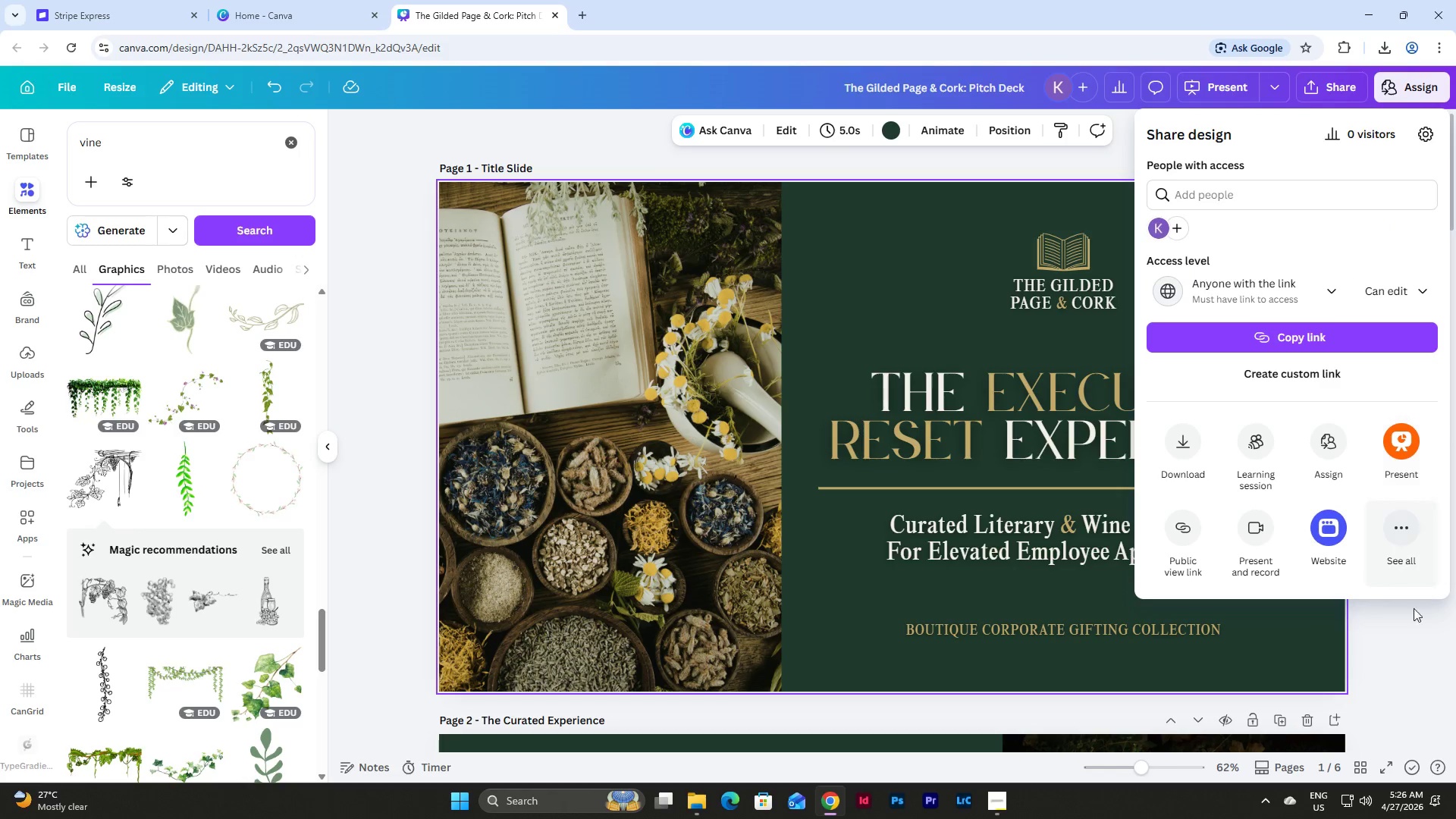 
left_click([1407, 640])
 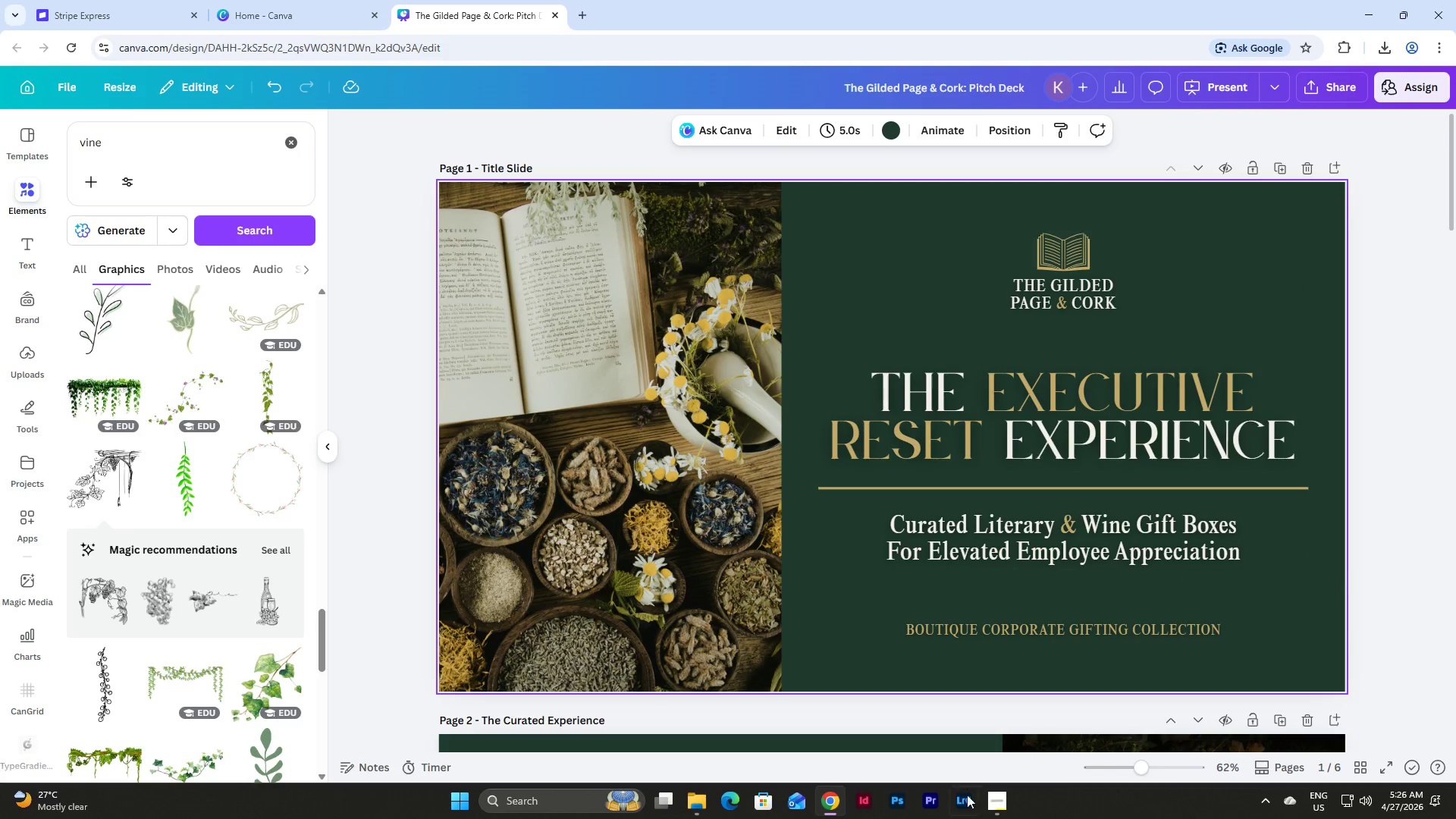 
left_click([998, 812])